 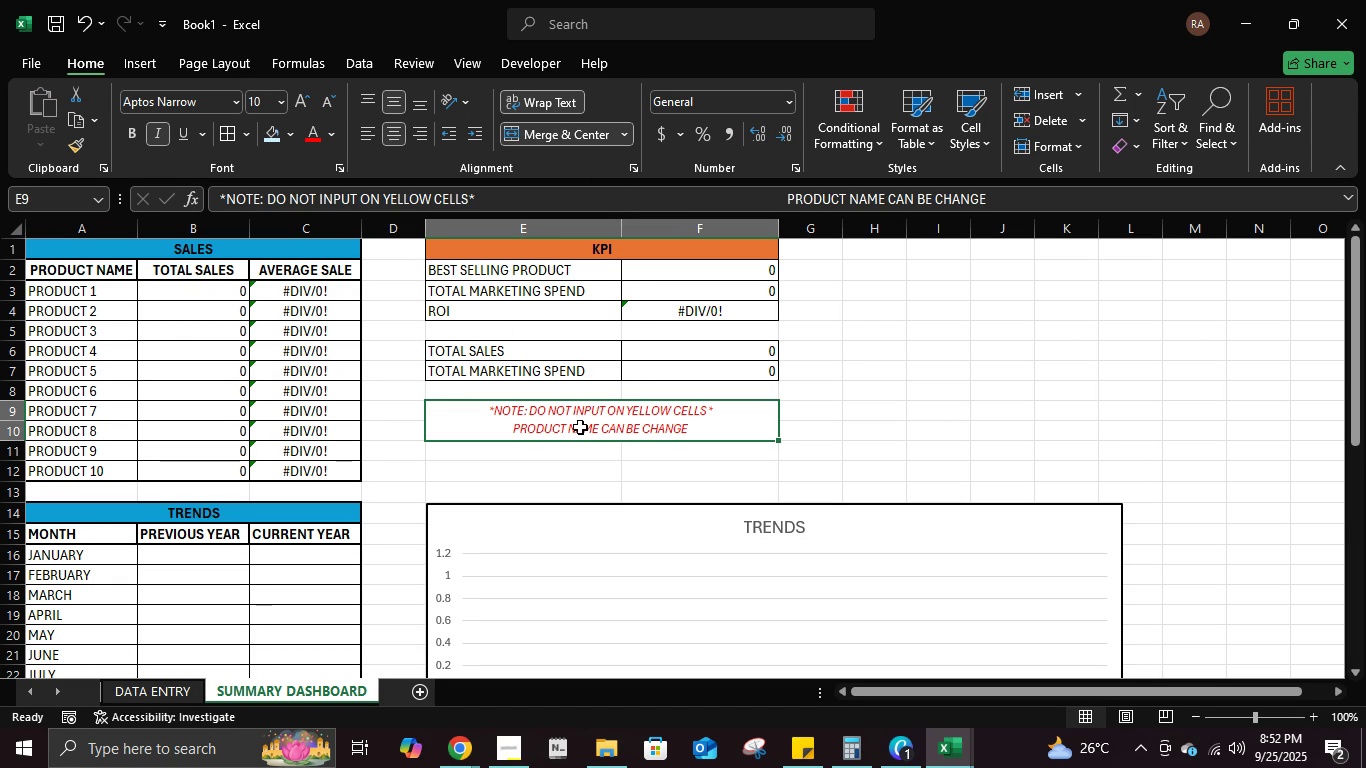 
scroll: coordinate [689, 453], scroll_direction: up, amount: 2.0
 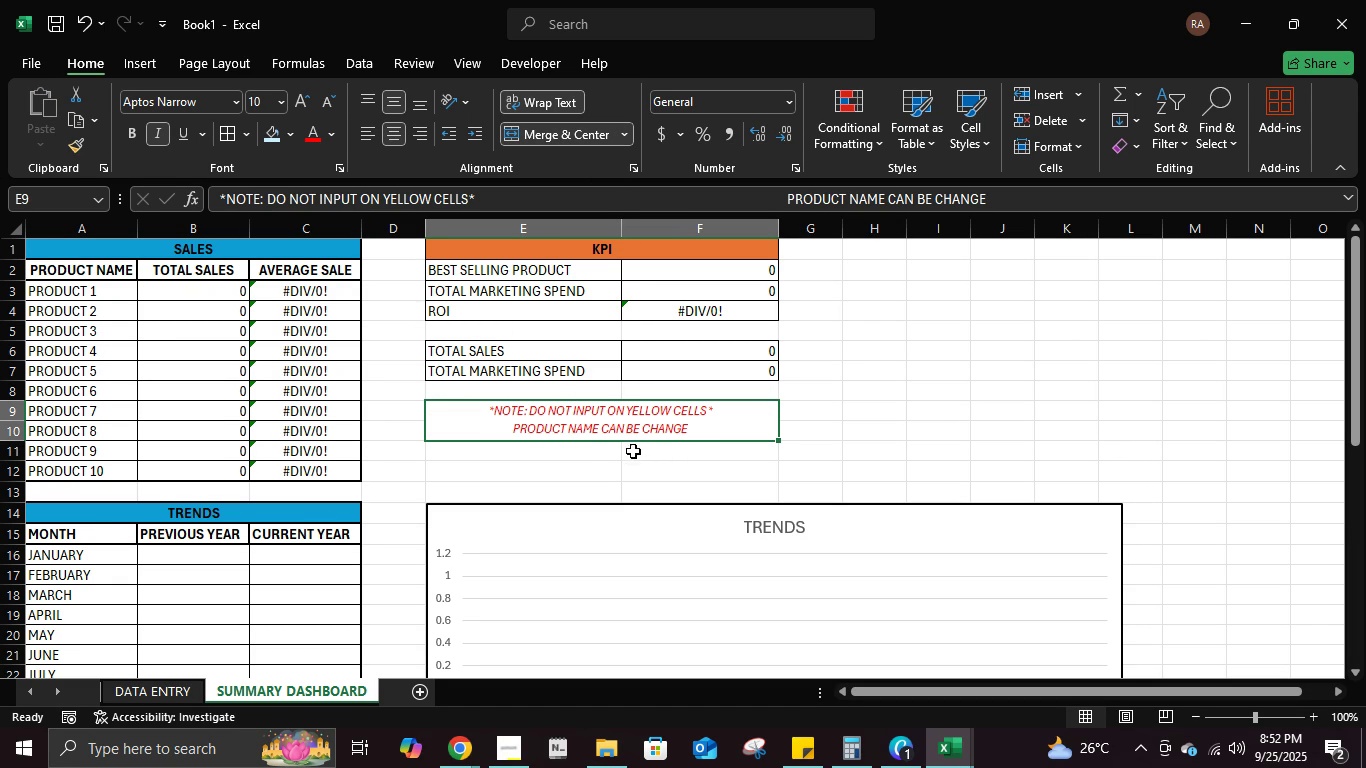 
double_click([629, 425])
 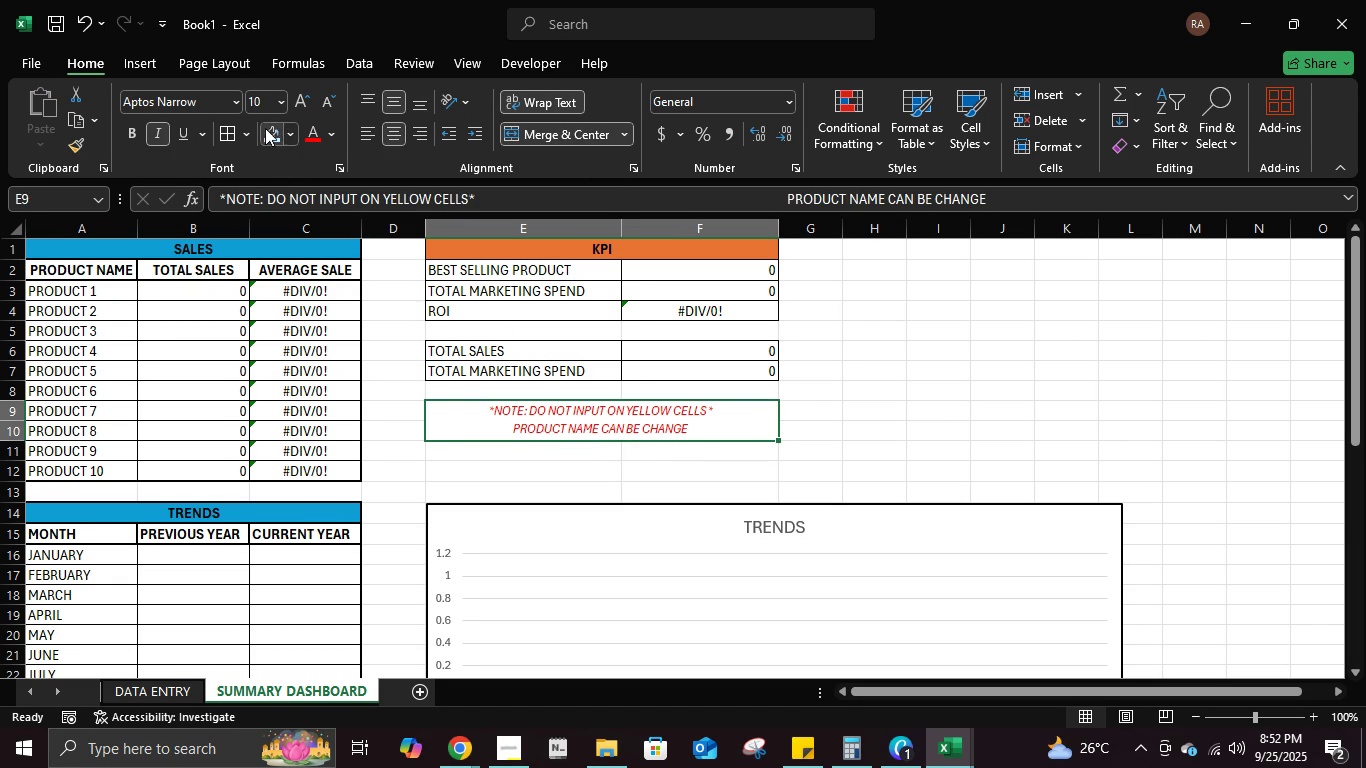 
left_click([246, 129])
 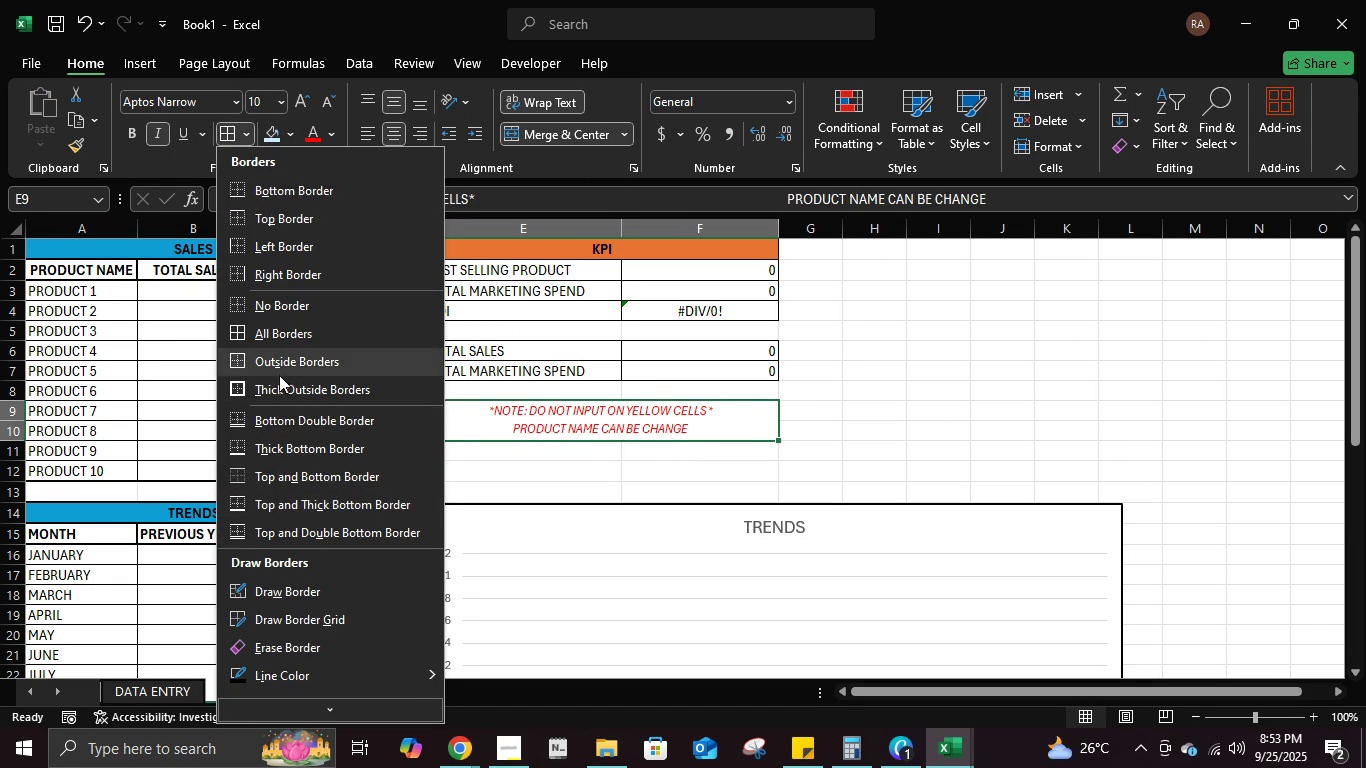 
left_click([284, 400])
 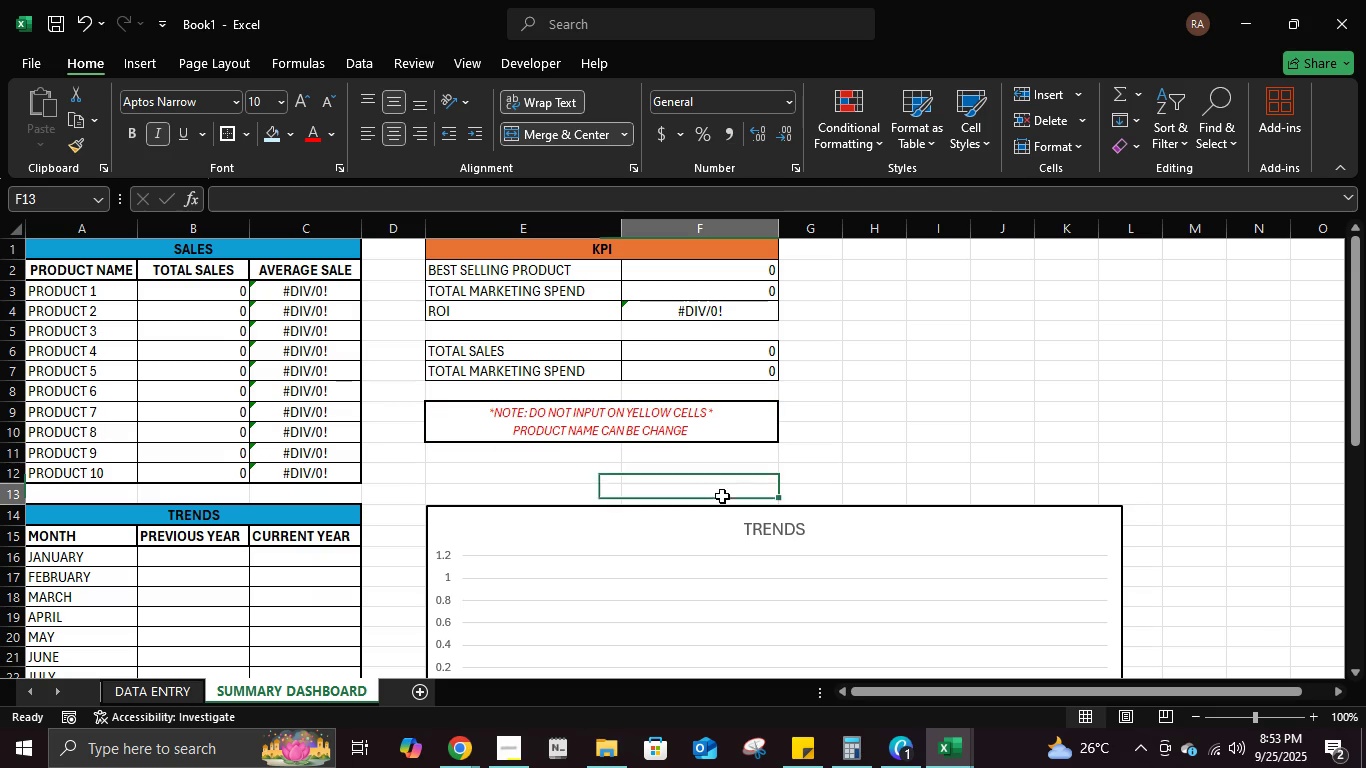 
left_click([722, 496])
 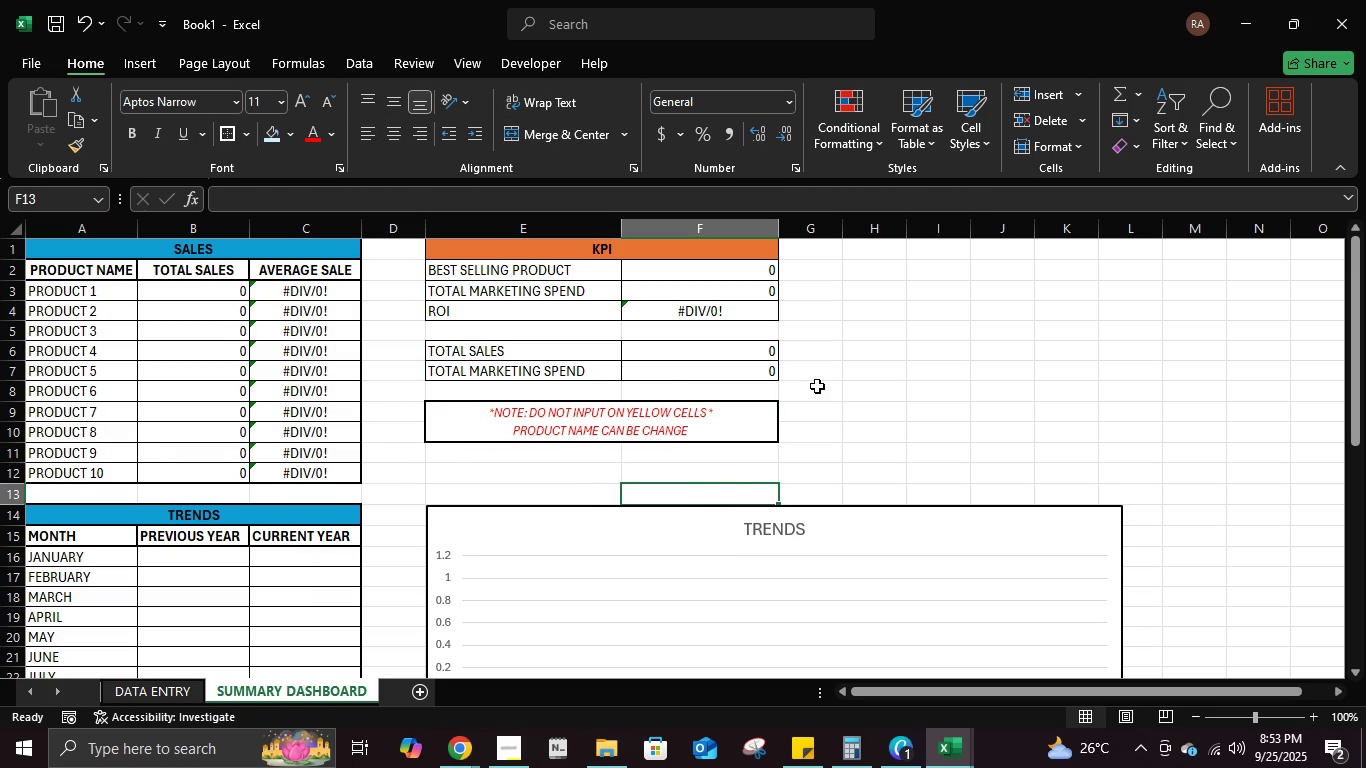 
left_click([820, 386])